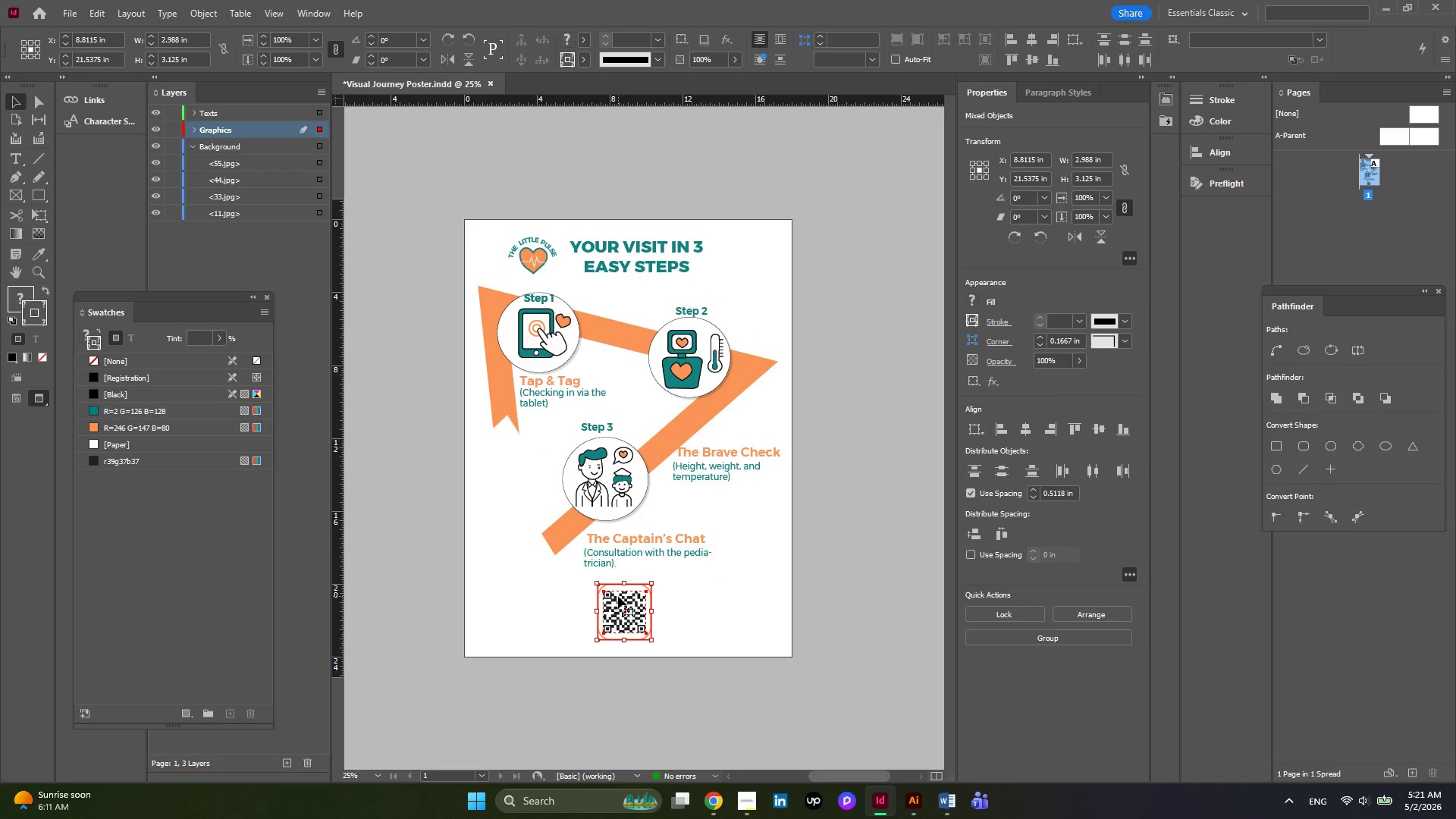 
right_click([626, 610])
 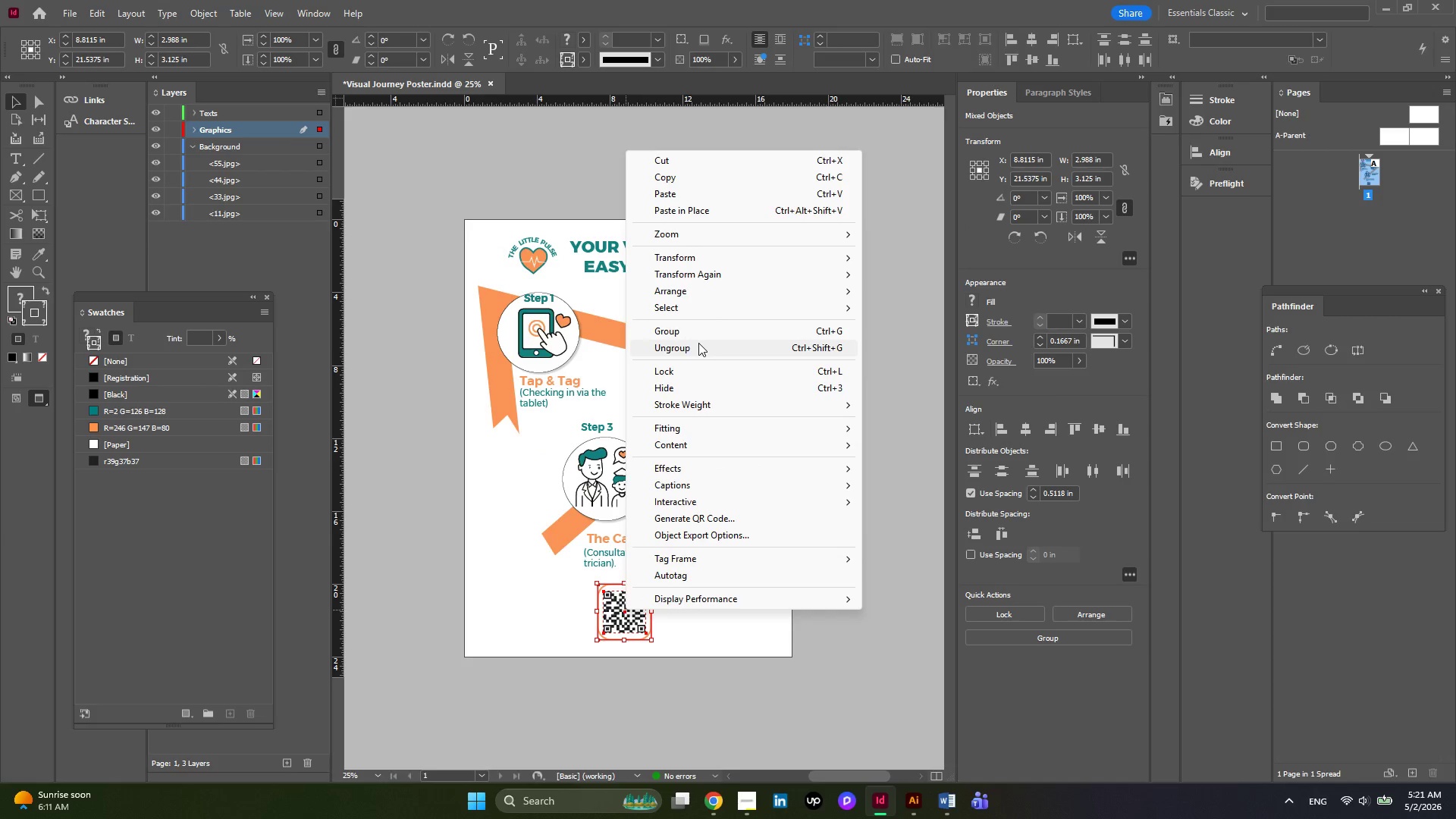 
left_click([695, 336])
 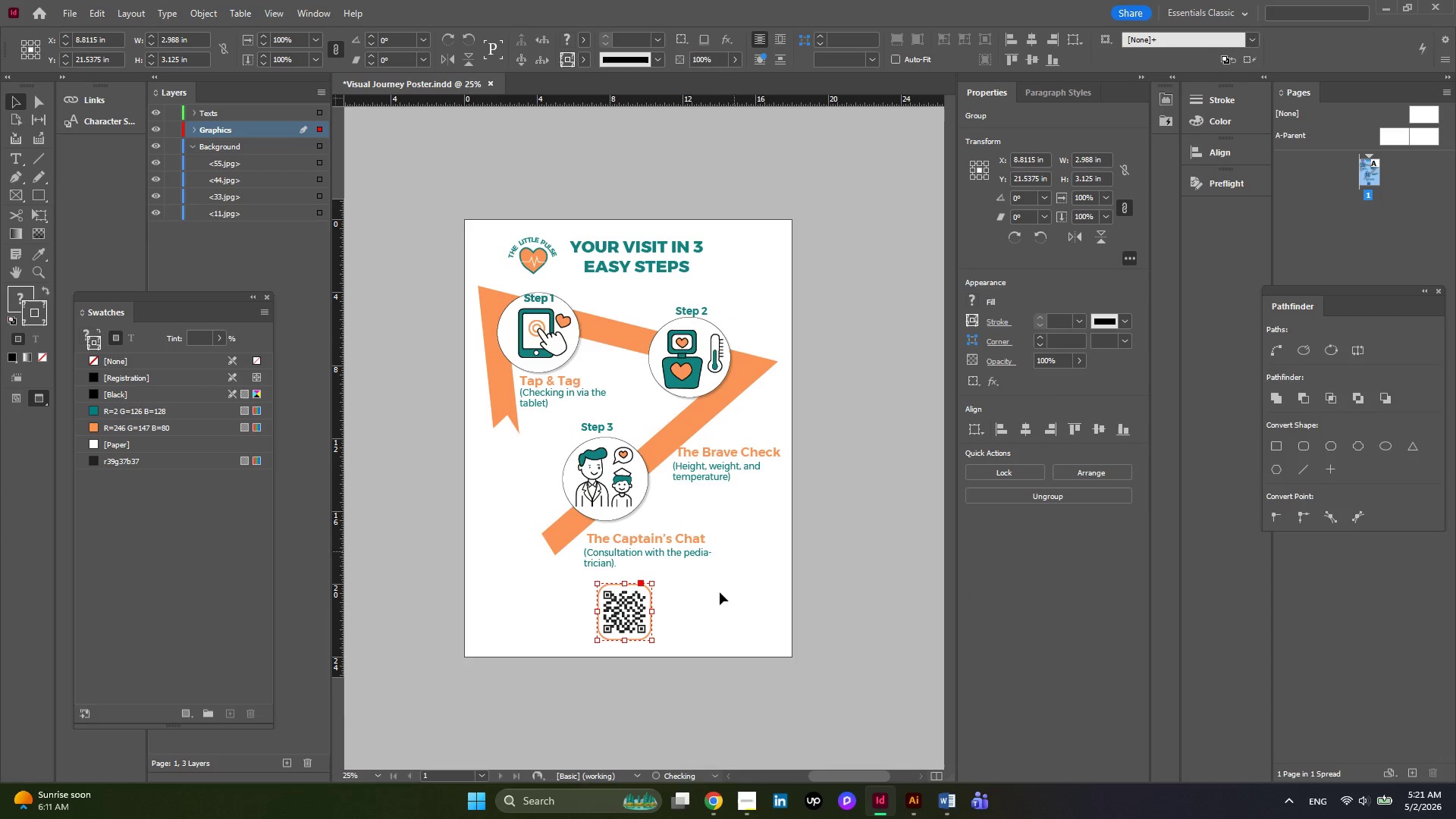 
left_click([711, 609])
 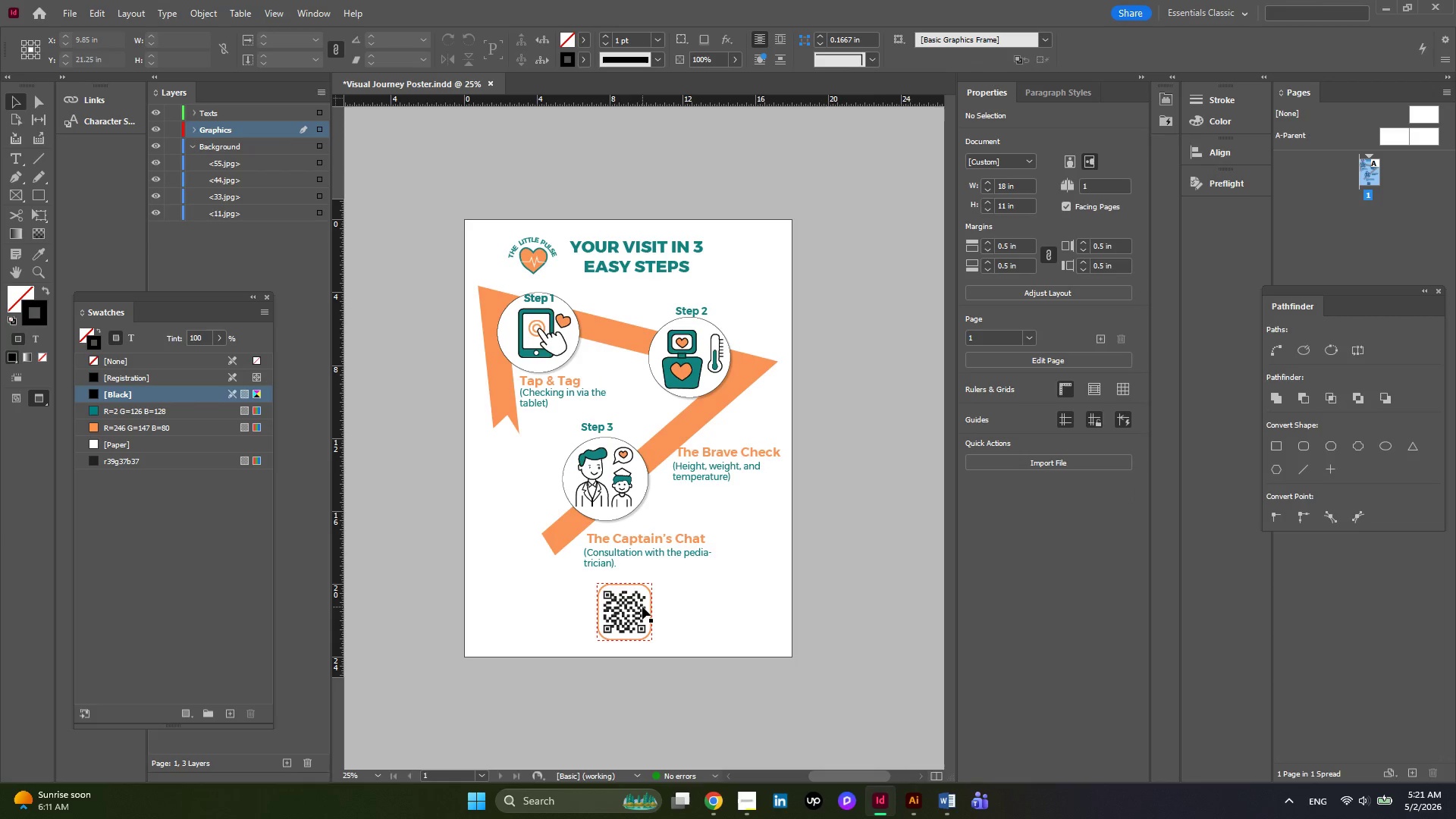 
left_click([642, 607])
 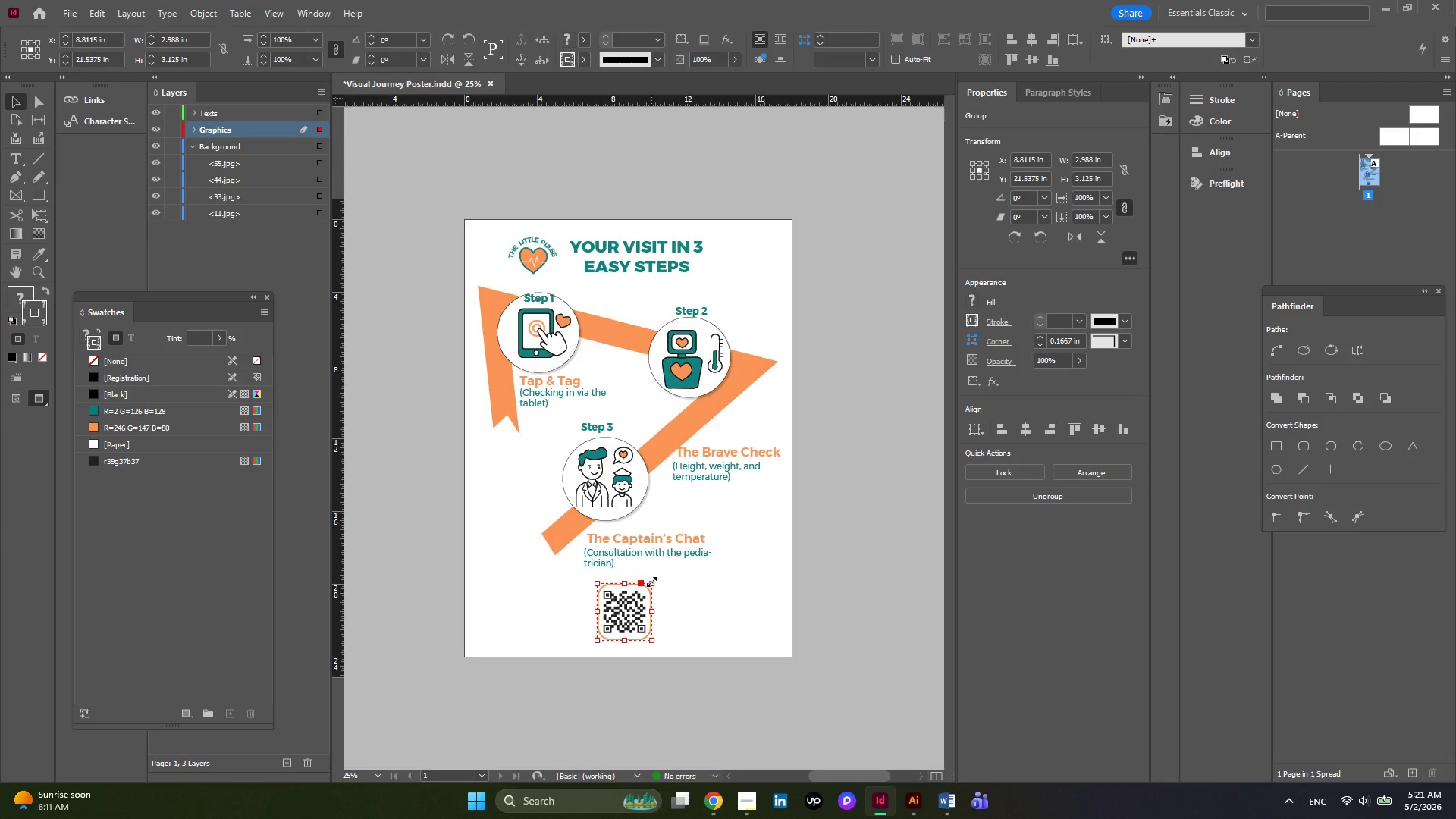 
hold_key(key=ShiftLeft, duration=1.11)
left_click_drag(start_coordinate=[651, 582], to_coordinate=[648, 587])
 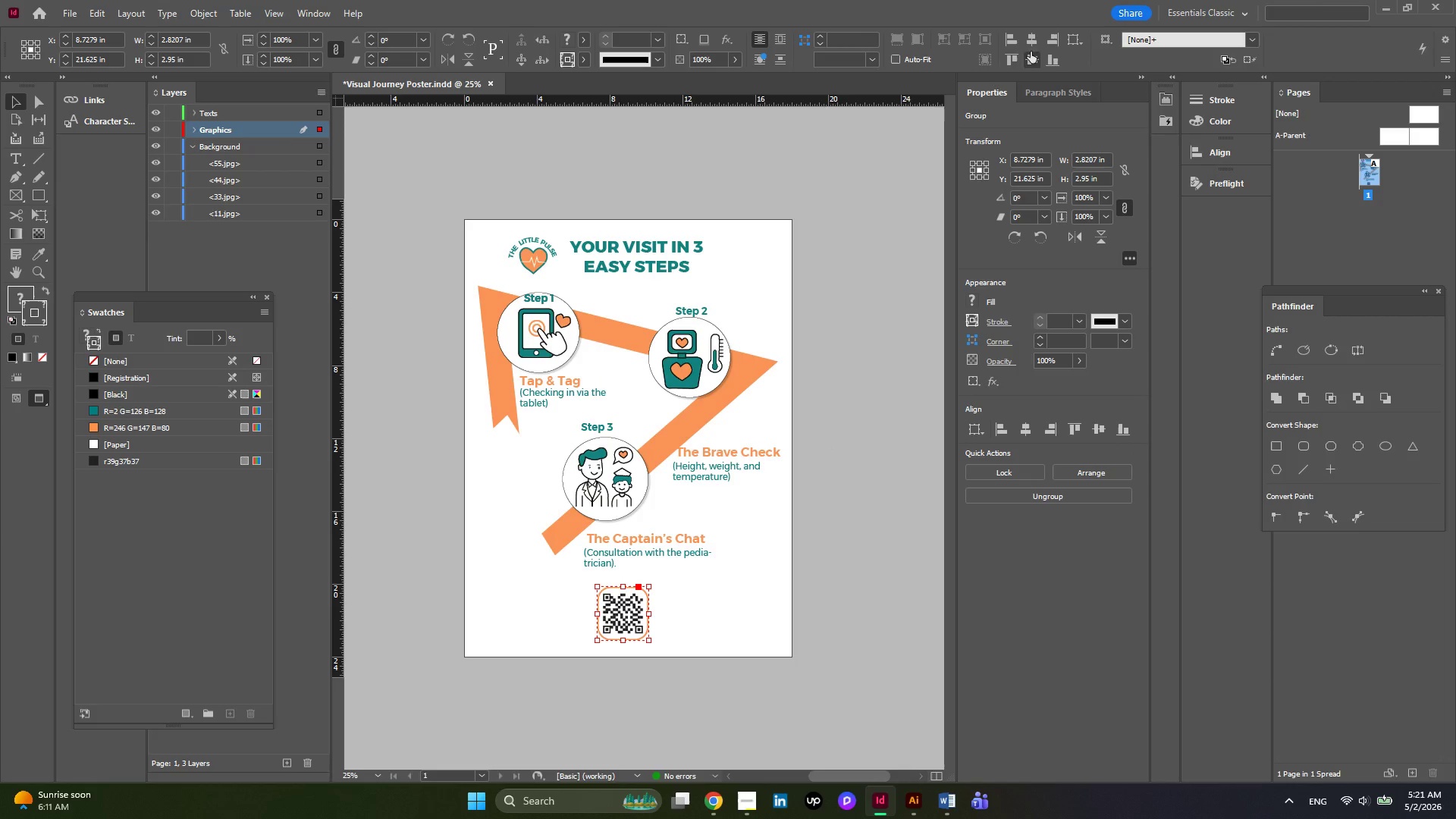 
left_click([1034, 35])
 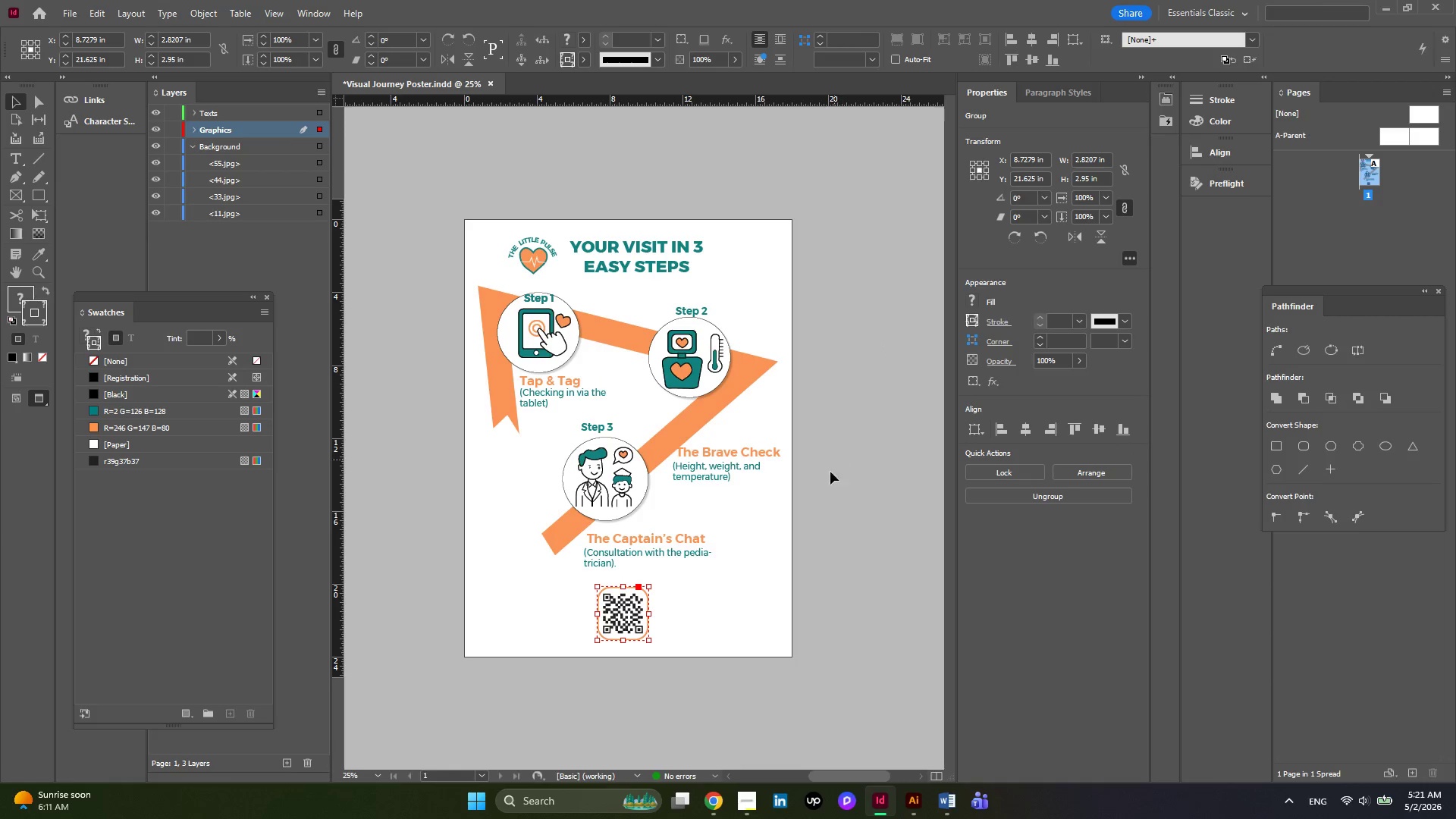 
left_click([793, 538])
 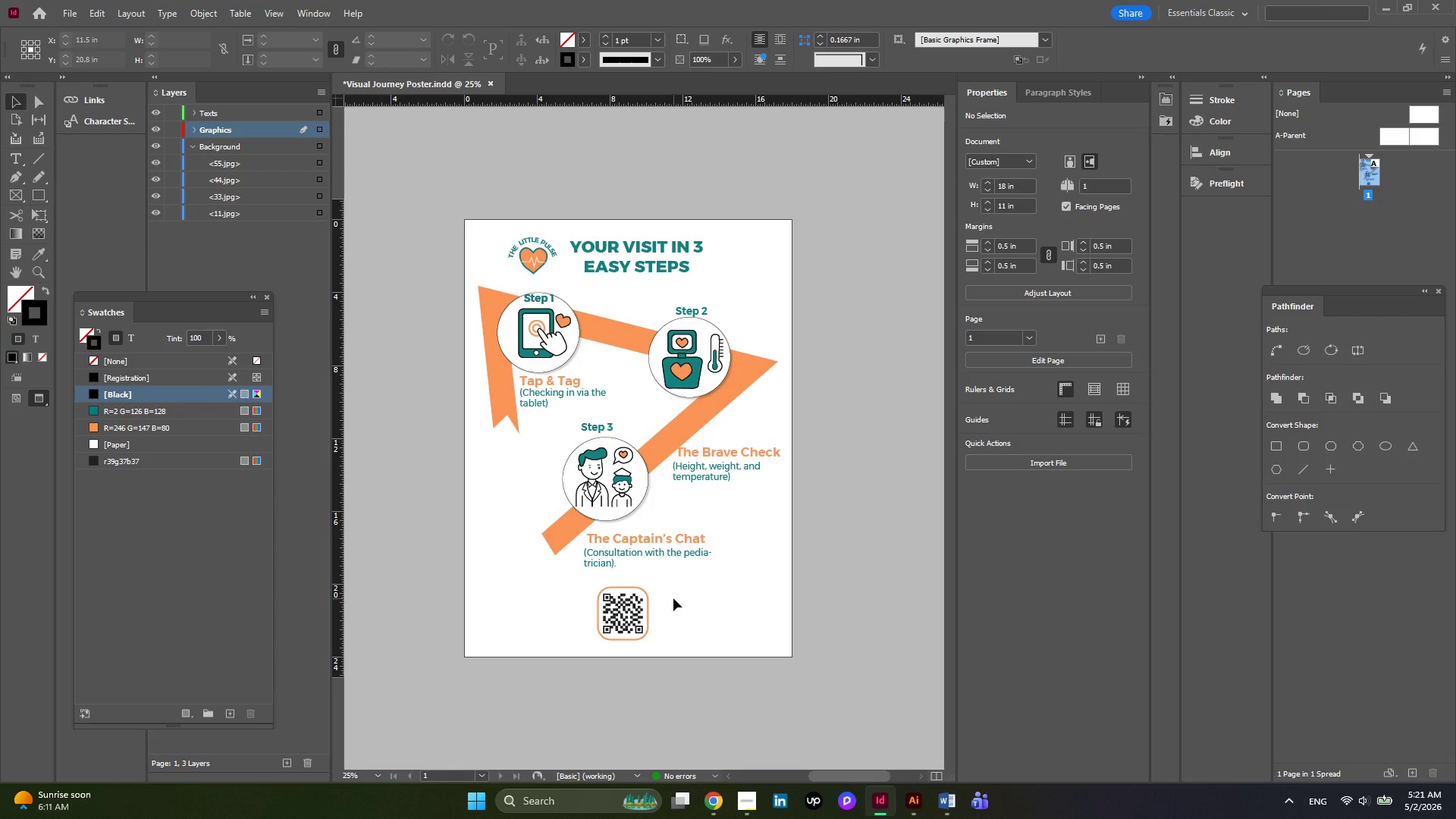 
key(W)
 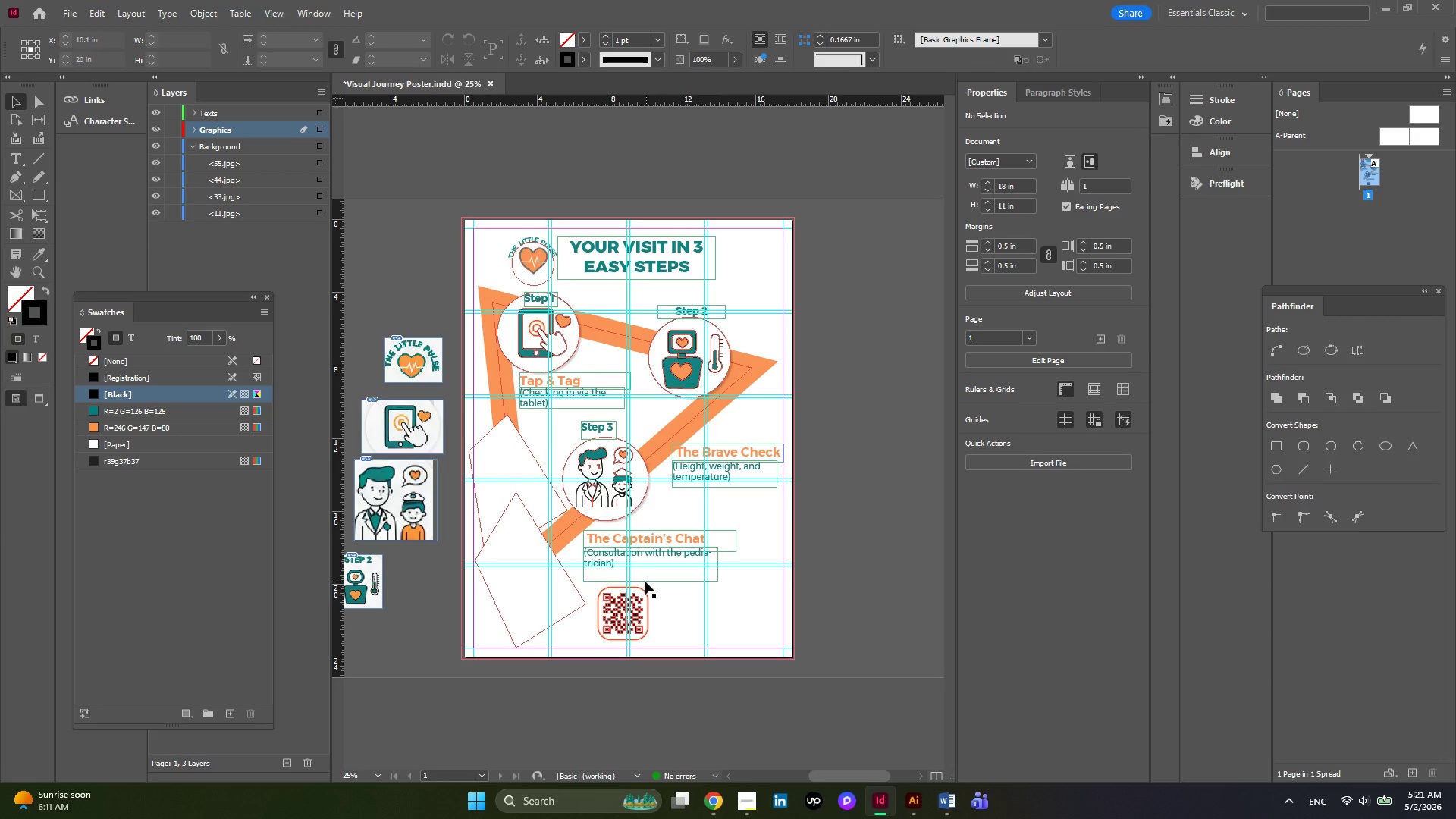 
hold_key(key=AltLeft, duration=0.33)
scroll: coordinate [667, 657], scroll_direction: down, amount: 2.0
 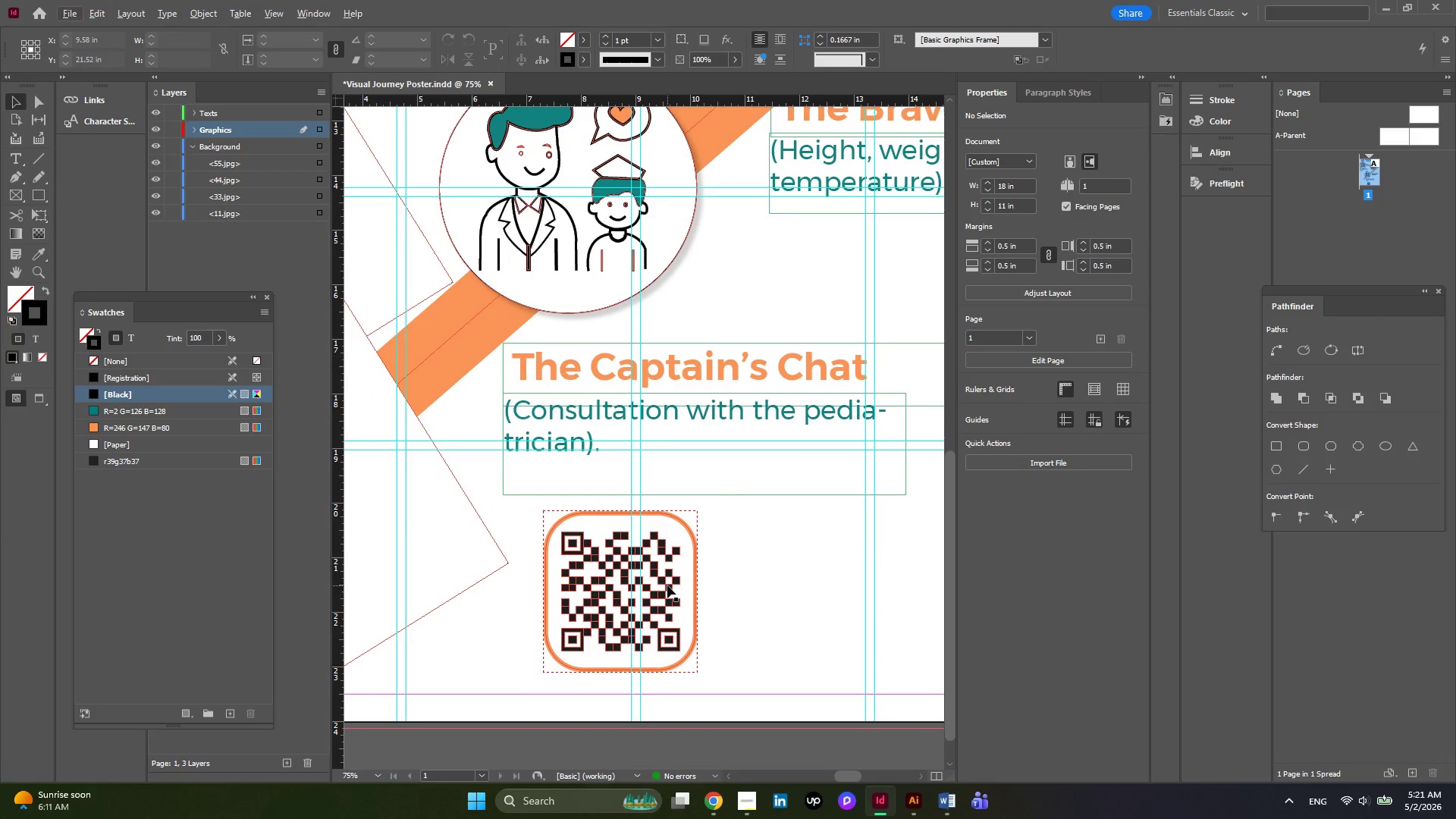 
left_click_drag(start_coordinate=[667, 585], to_coordinate=[683, 588])
 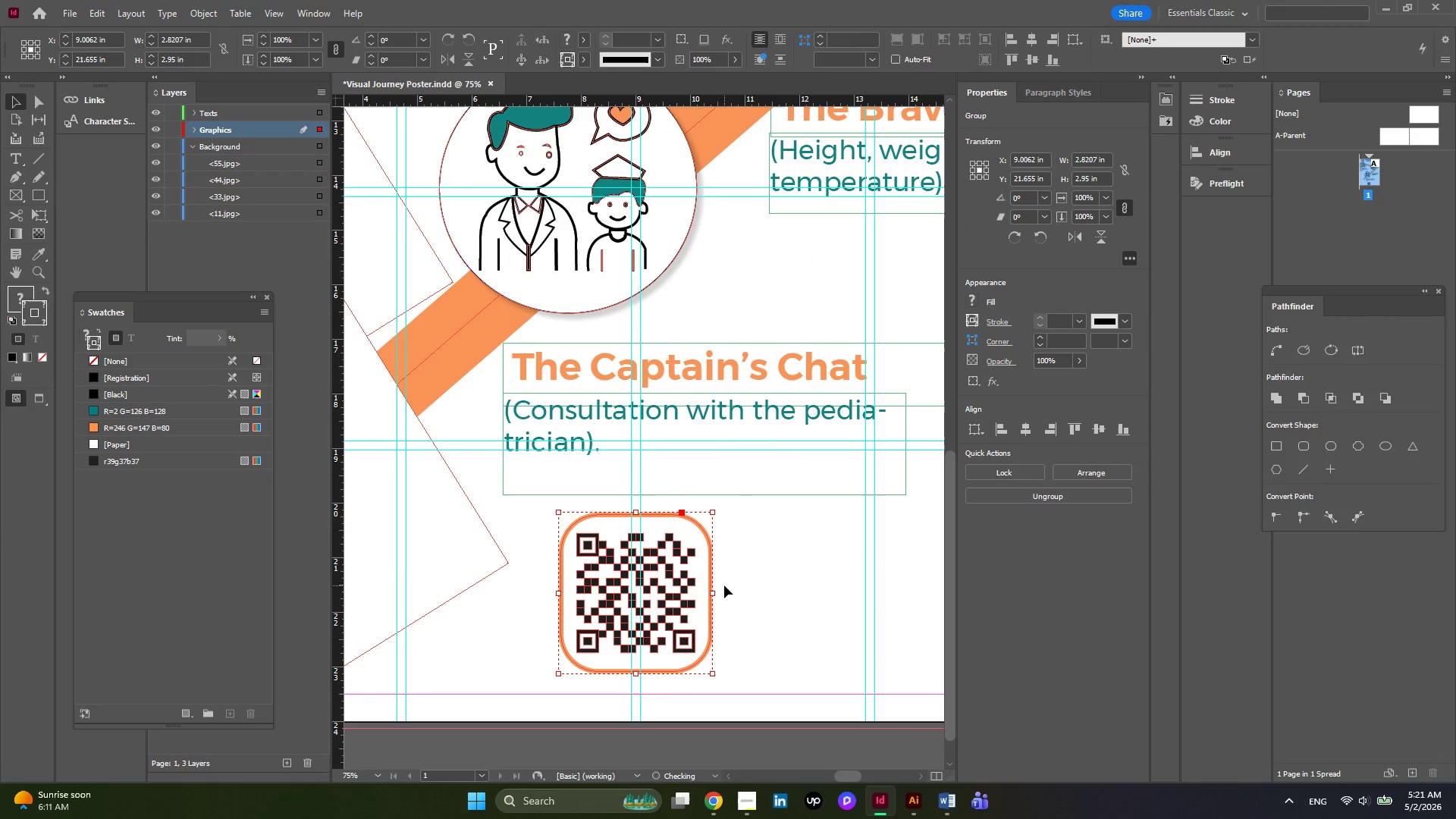 
left_click([724, 585])
 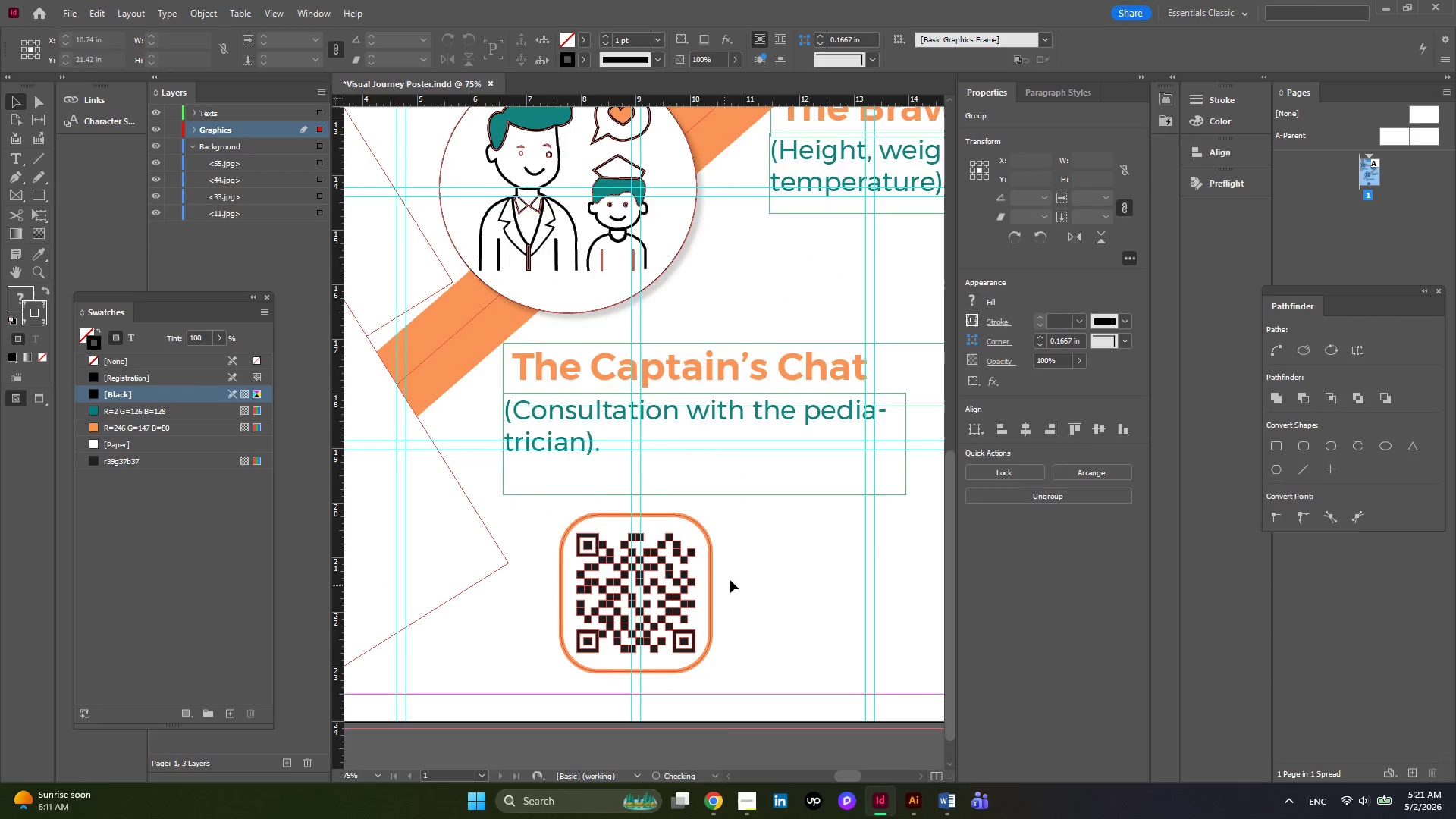 
hold_key(key=AltLeft, duration=0.33)
scroll: coordinate [730, 580], scroll_direction: down, amount: 2.0
 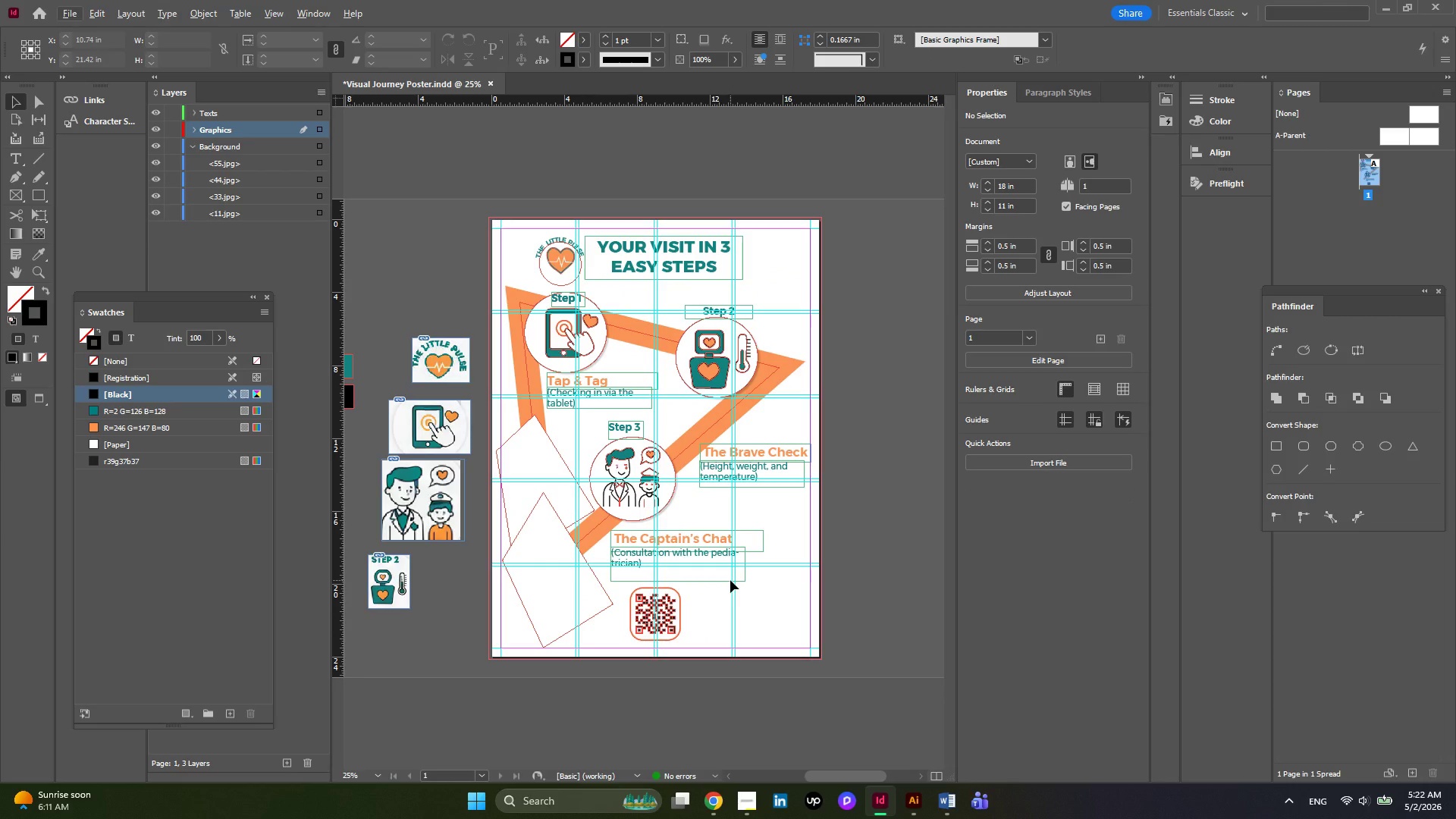 
hold_key(key=AltLeft, duration=0.52)
scroll: coordinate [730, 580], scroll_direction: none, amount: 0.0
 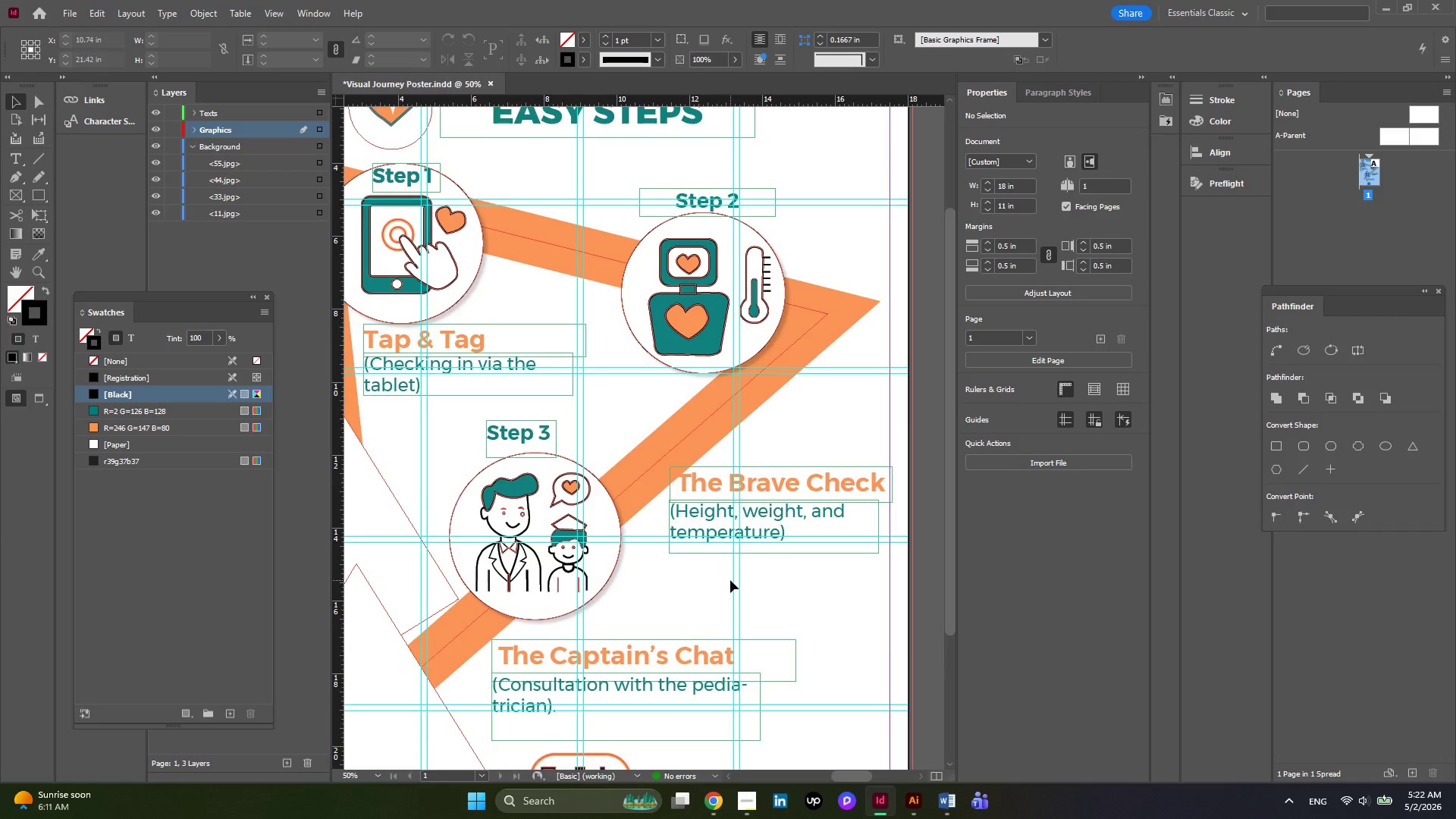 
key(Alt+AltLeft)
 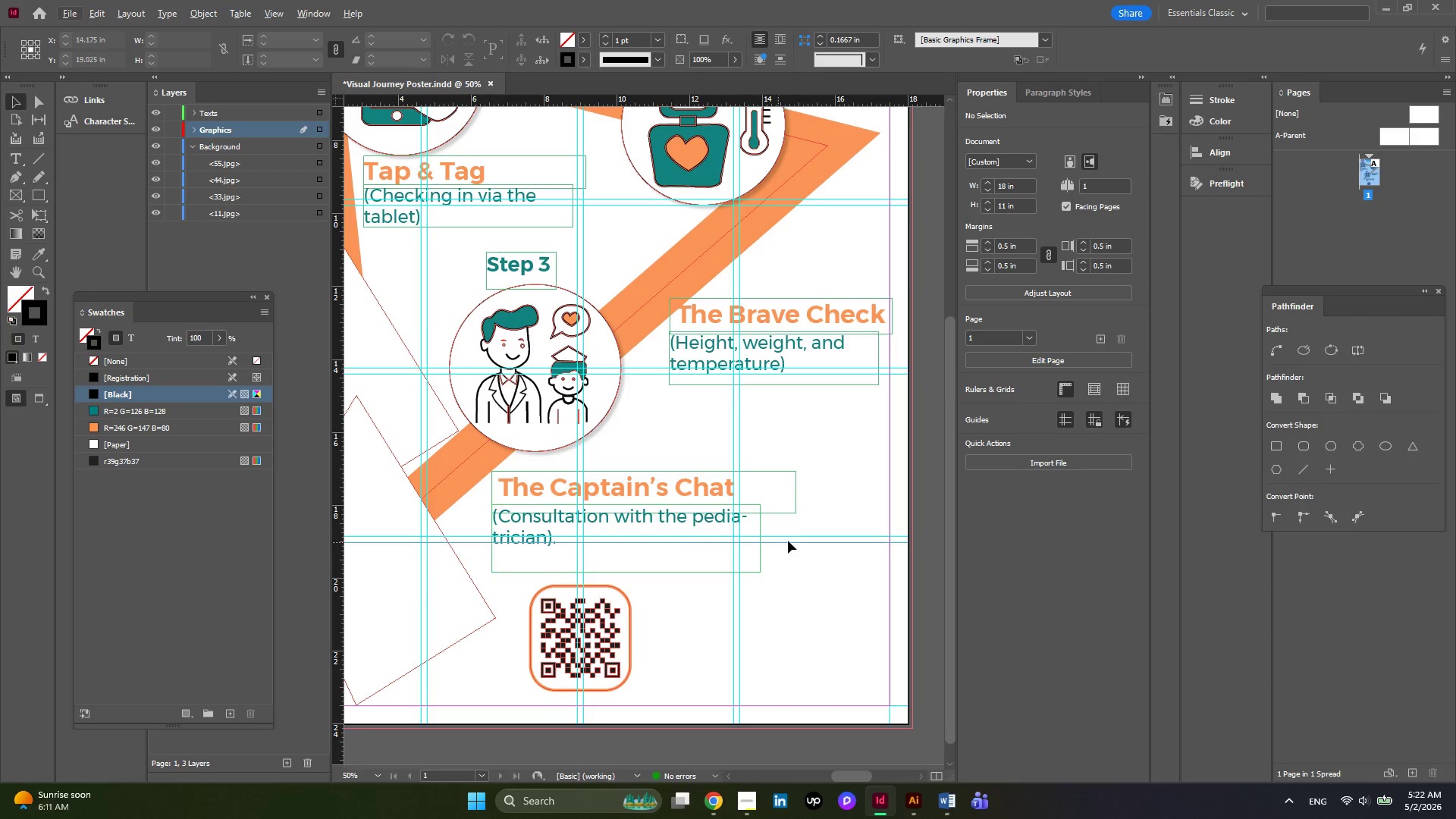 
scroll: coordinate [730, 580], scroll_direction: down, amount: 2.0
 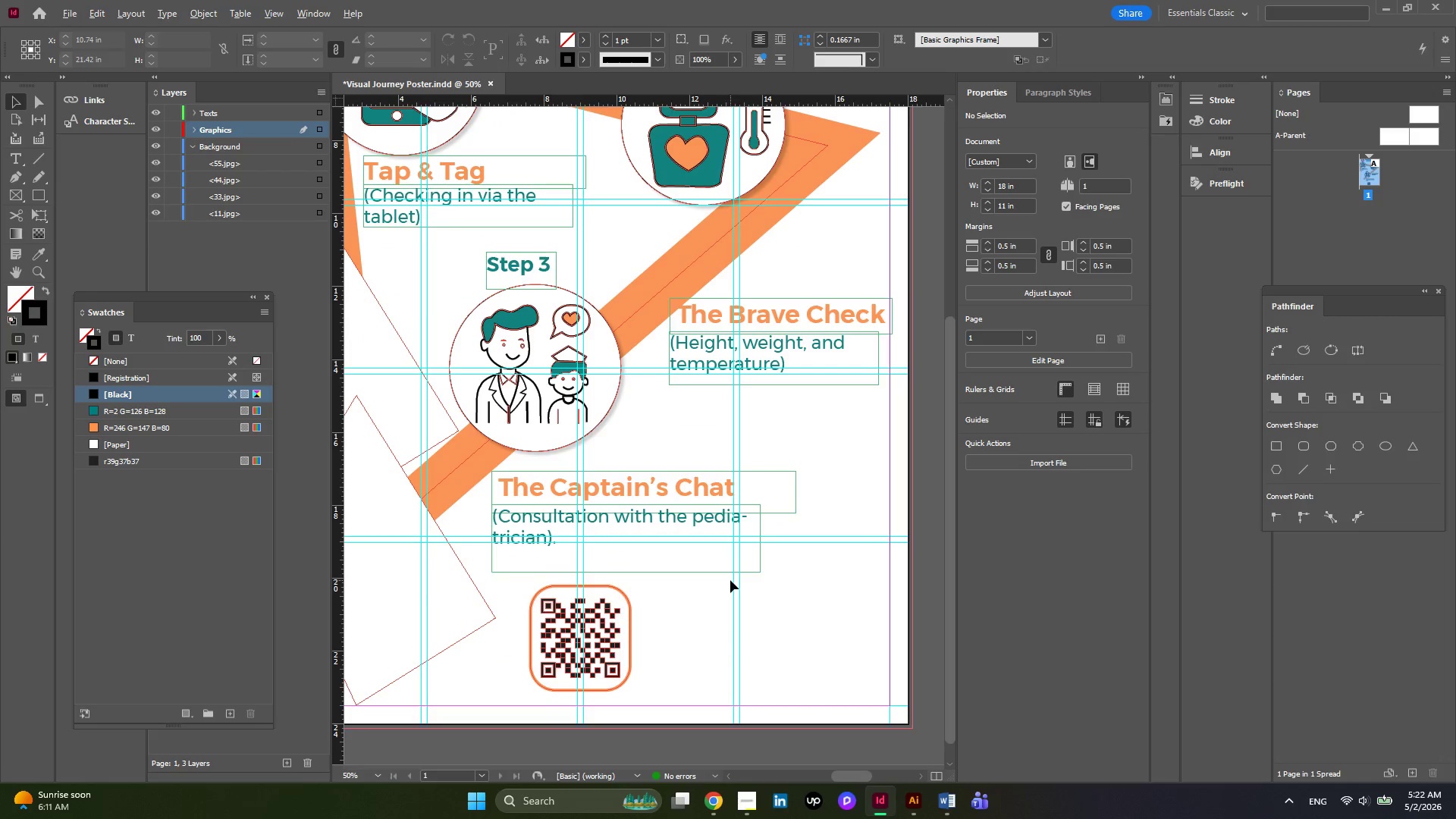 
hold_key(key=AltLeft, duration=0.34)
scroll: coordinate [789, 541], scroll_direction: down, amount: 1.0
 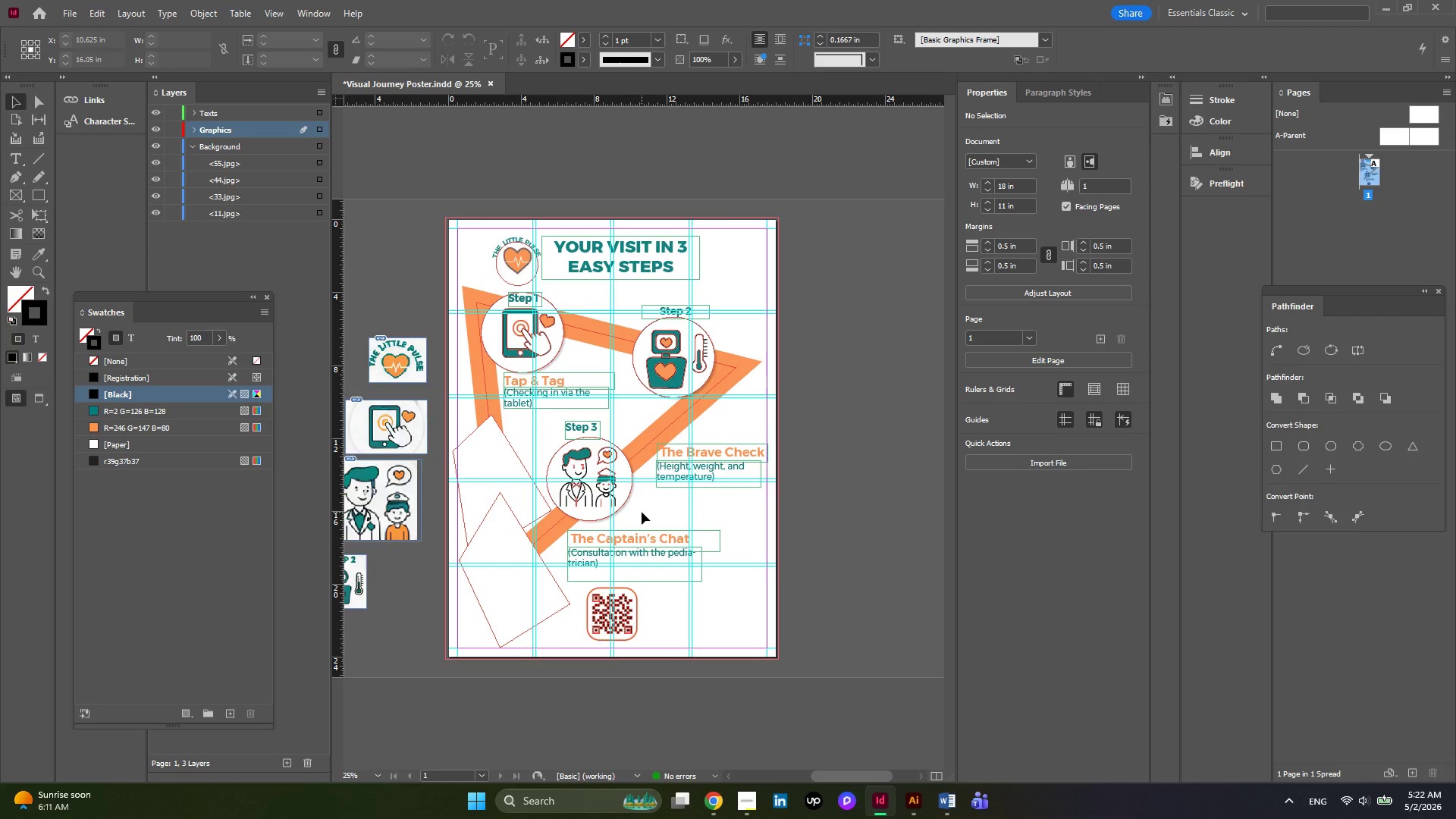 
wait(6.08)
 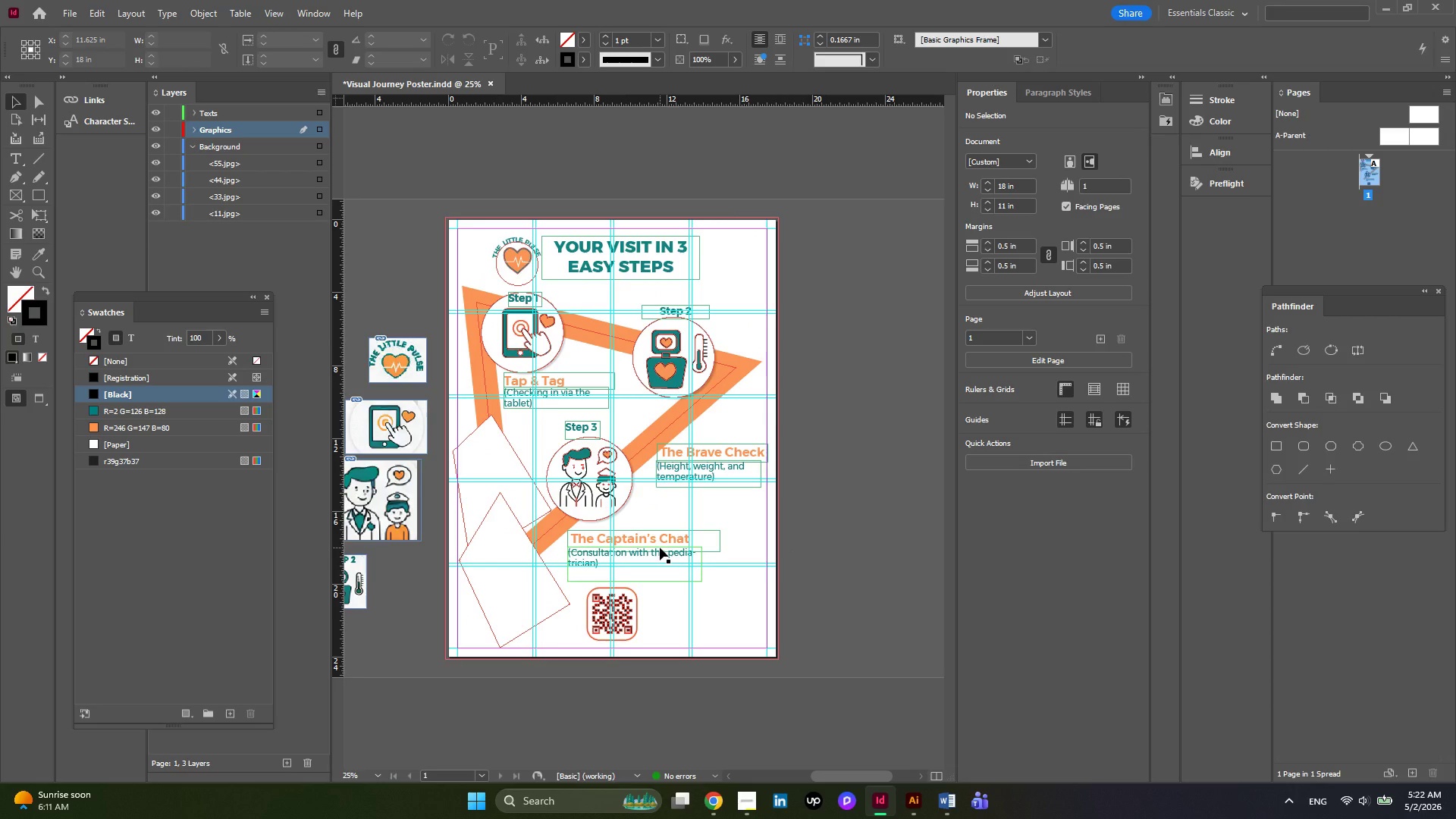 
scroll: coordinate [642, 512], scroll_direction: down, amount: 1.0
 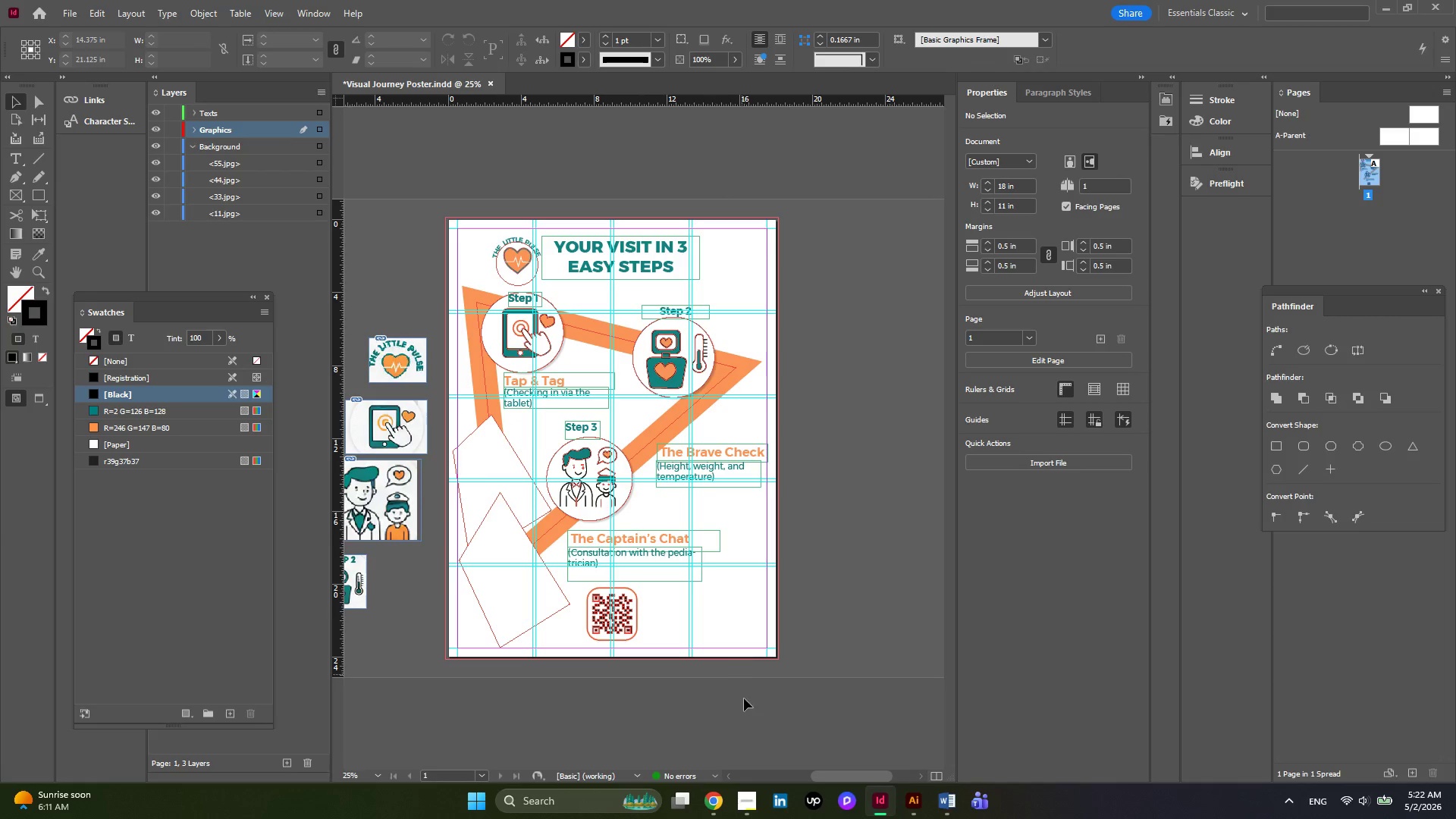 
left_click([741, 811])